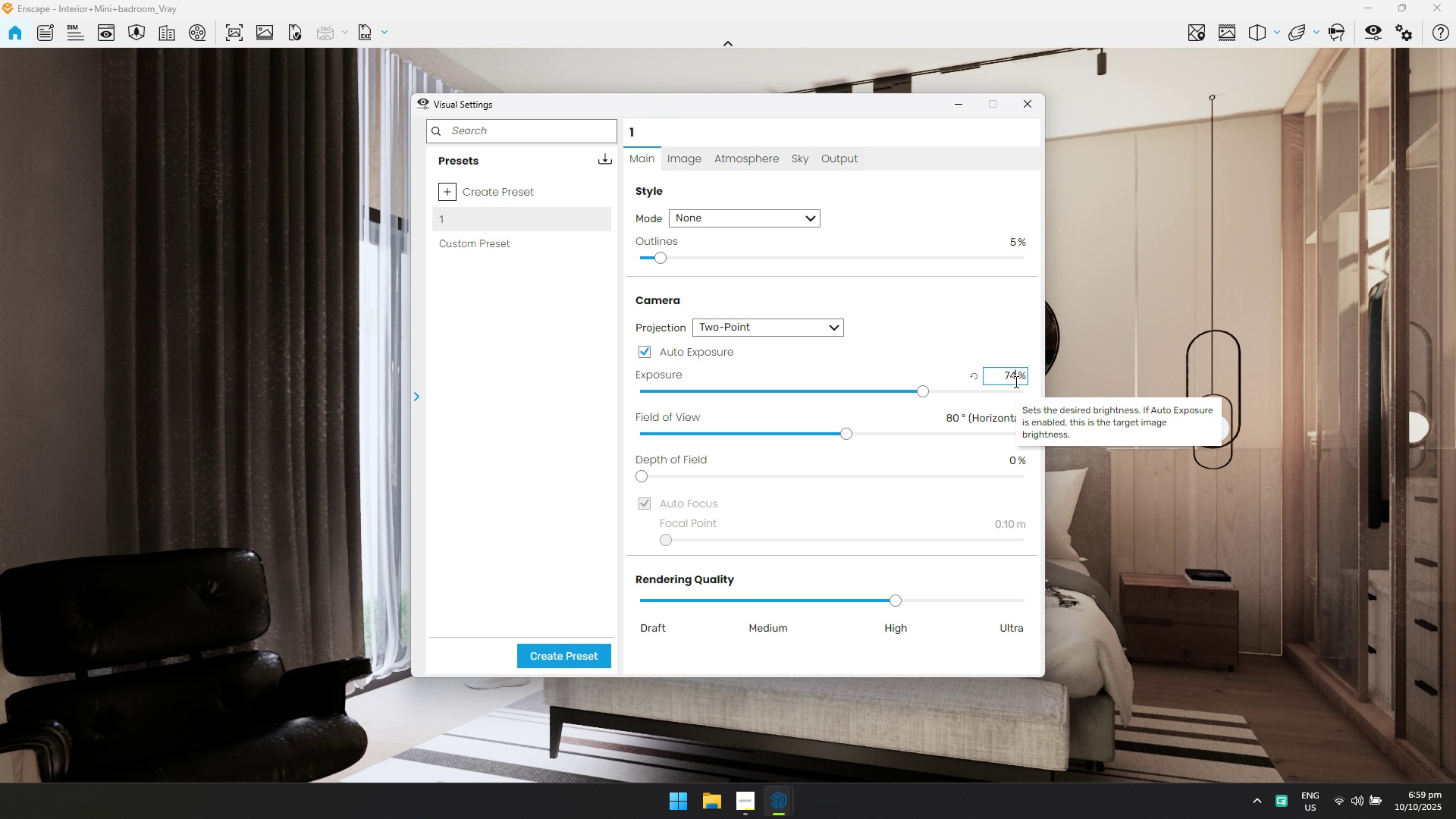 
key(Control+ControlLeft)
 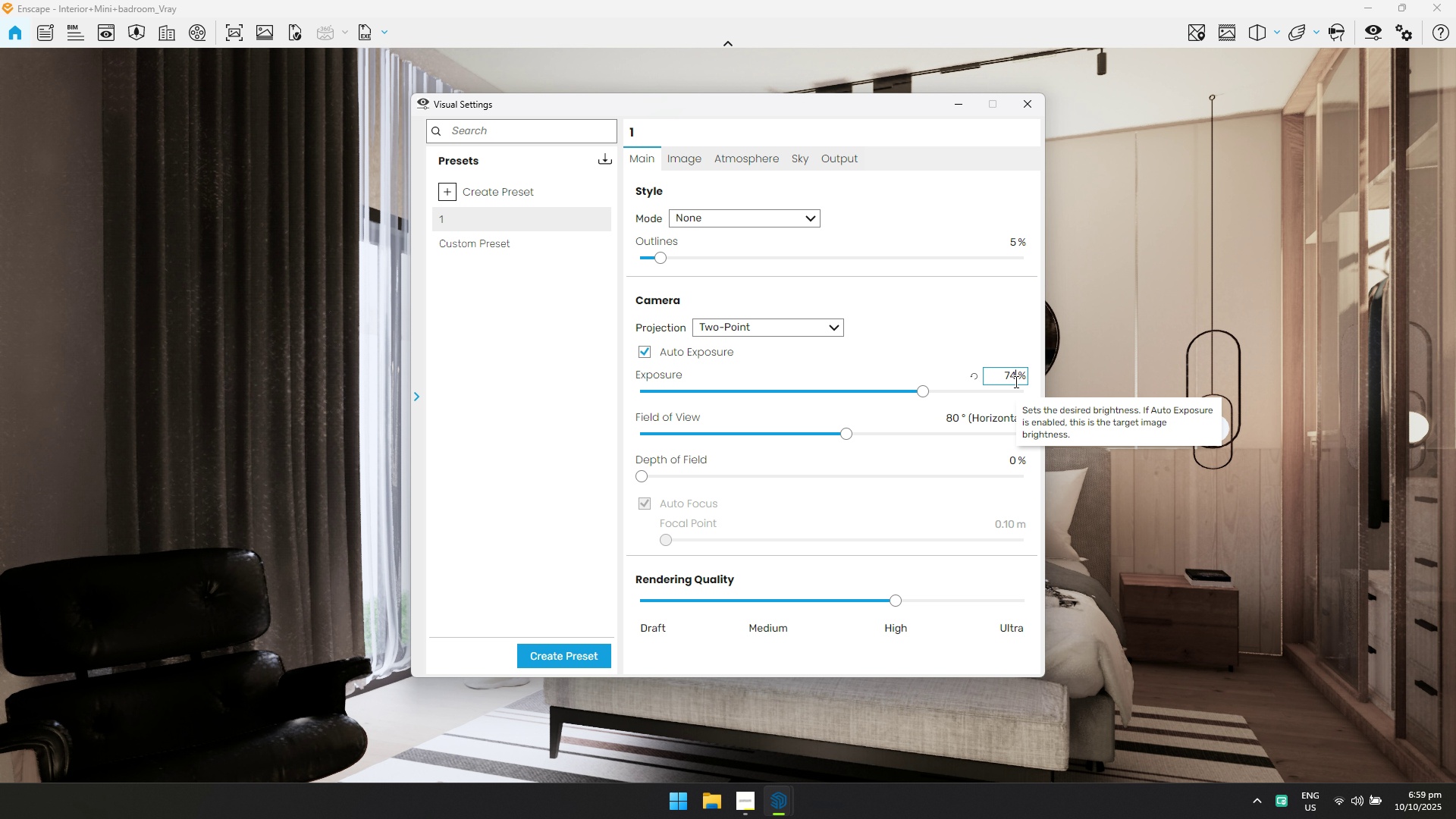 
key(Control+A)
 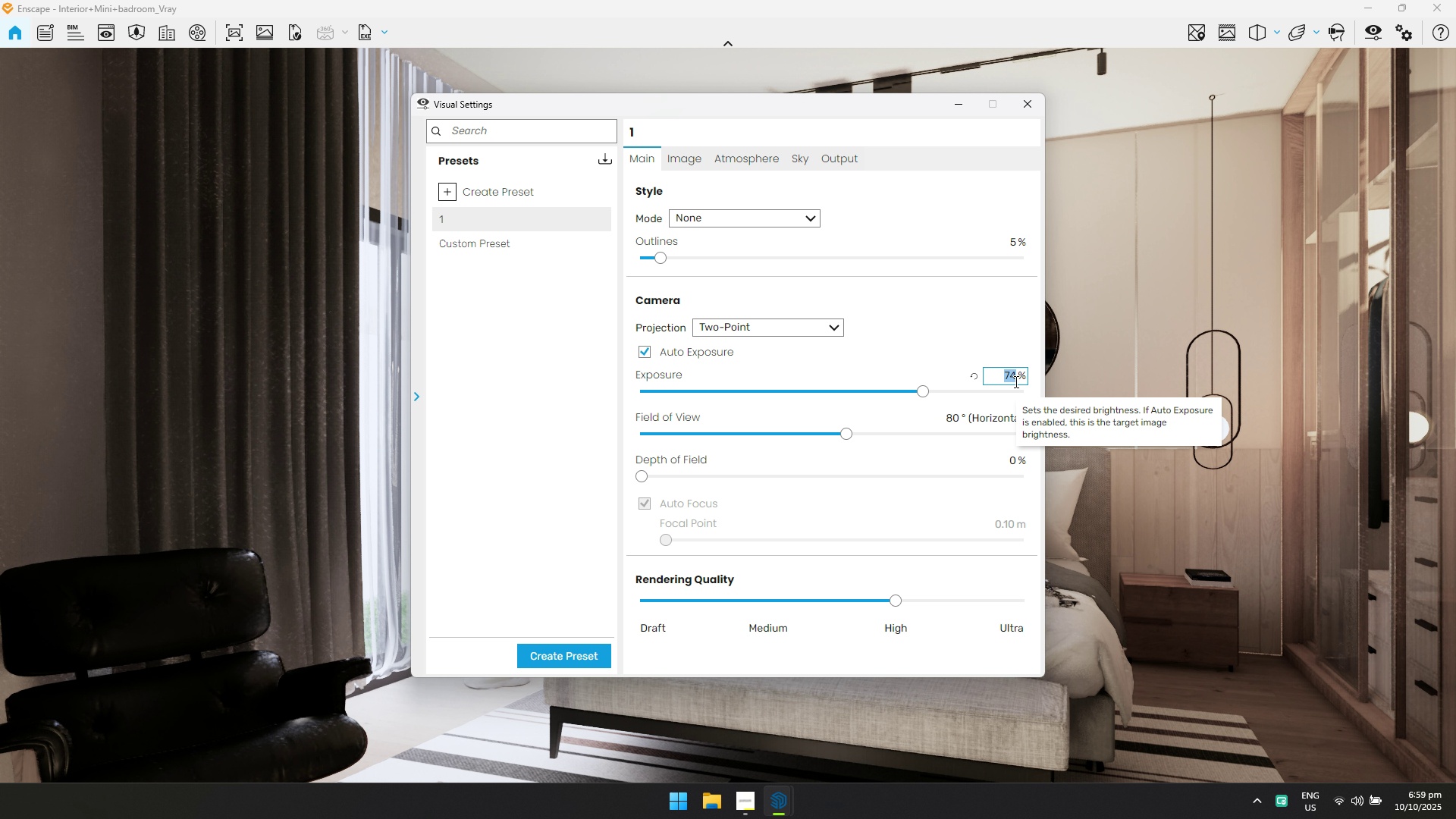 
type(70)
 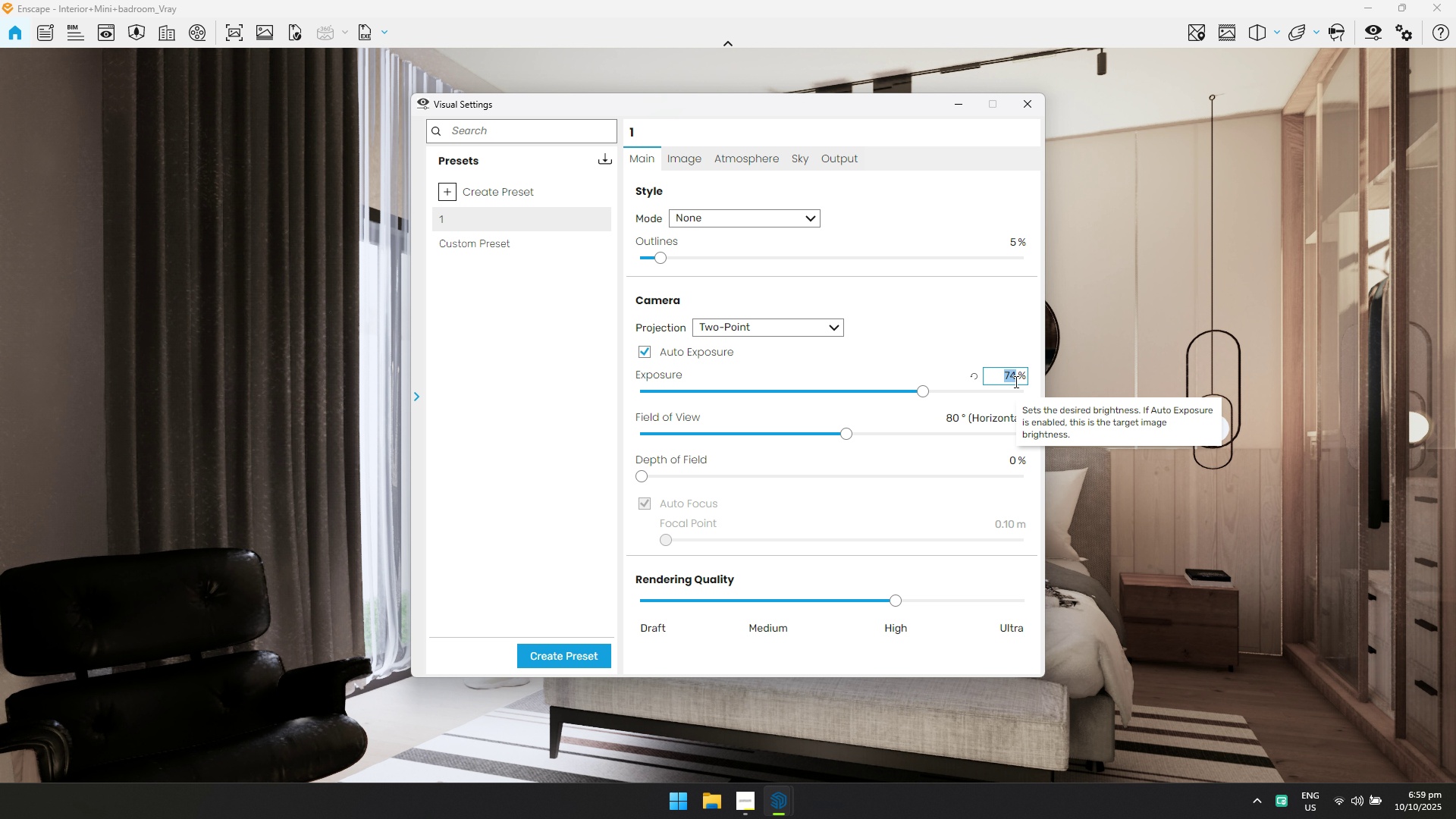 
key(Enter)
 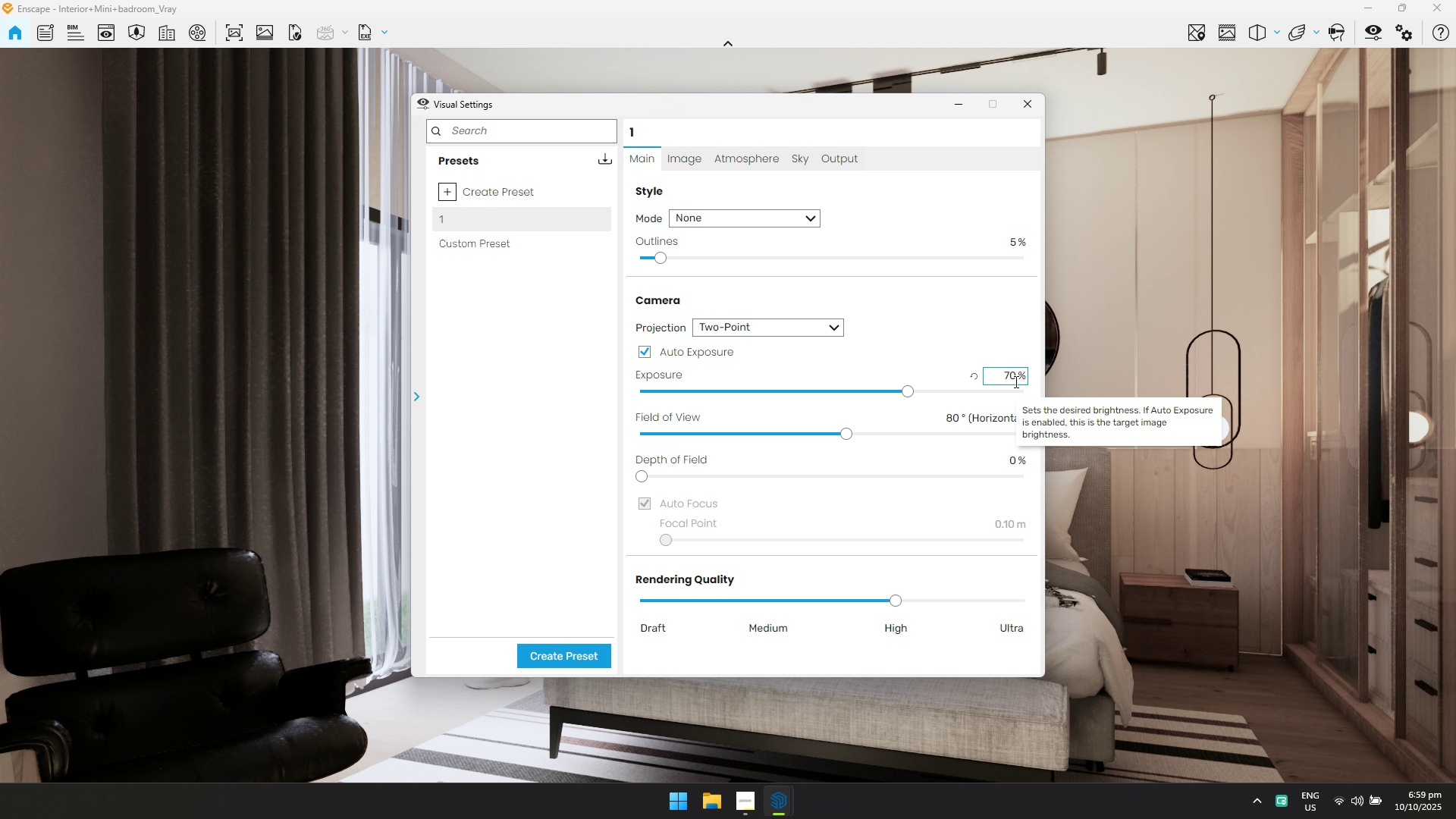 
left_click([1015, 381])
 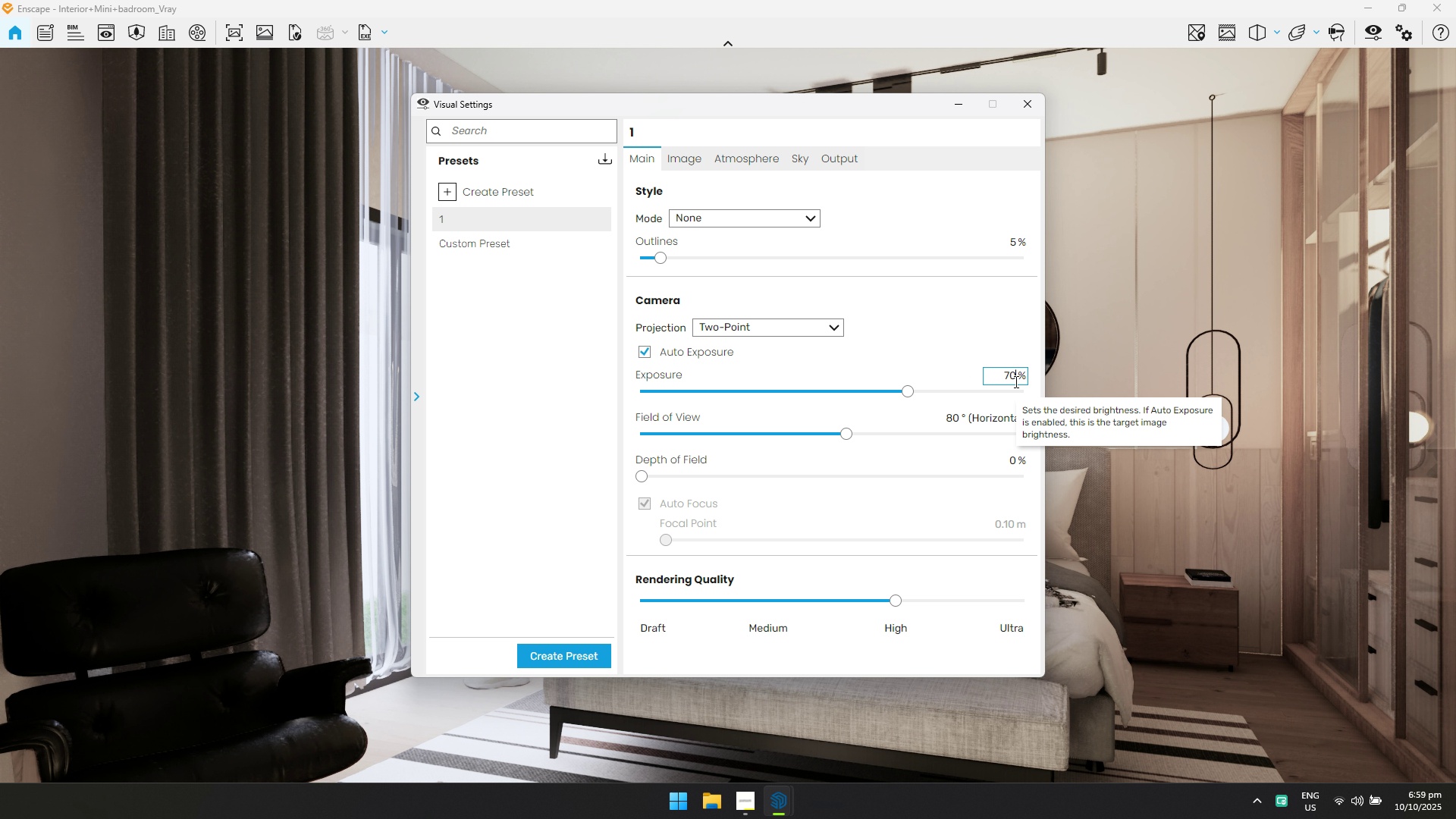 
key(Control+ControlLeft)
 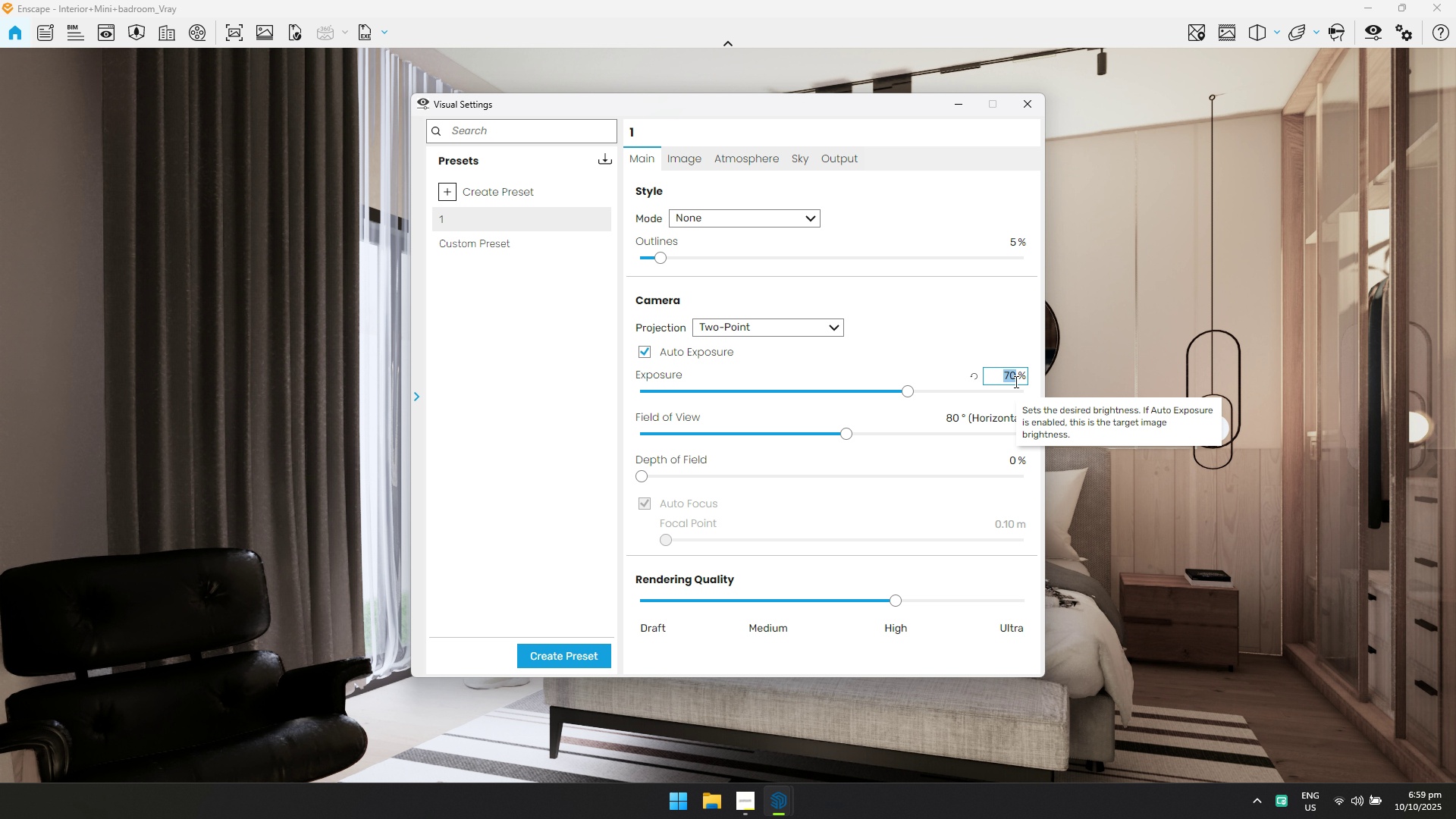 
key(Control+A)
 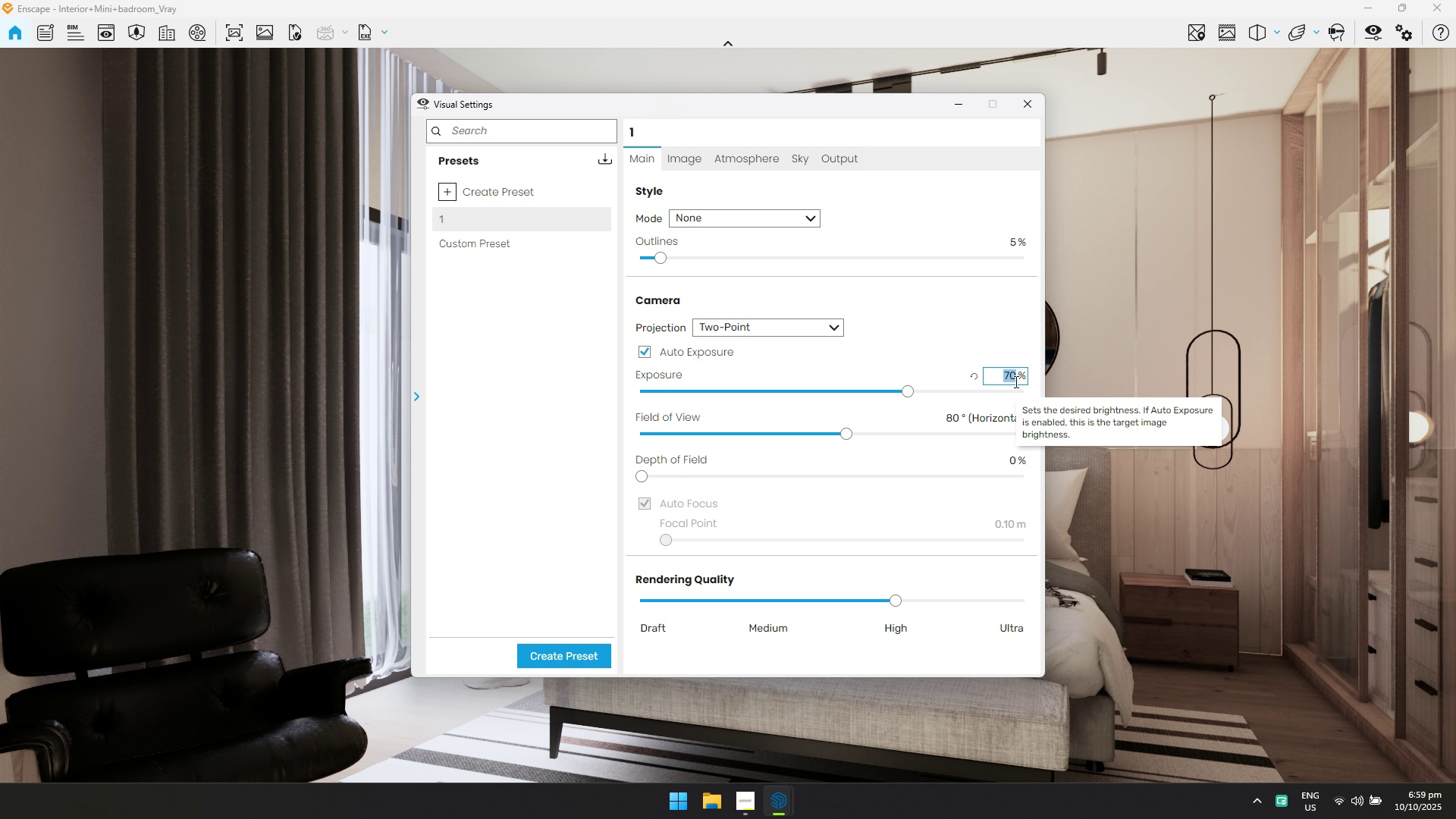 
type(80)
 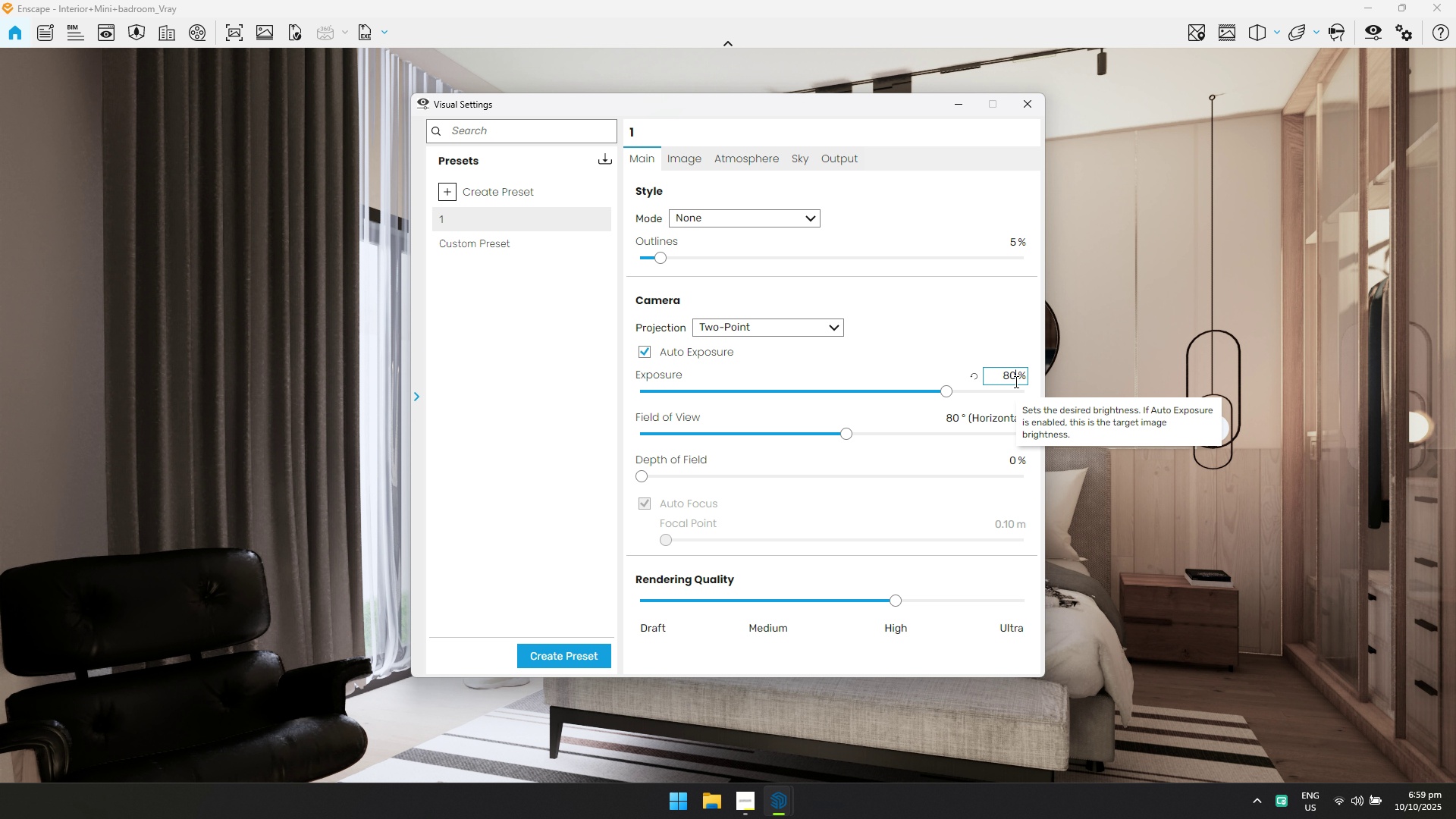 
key(Enter)
 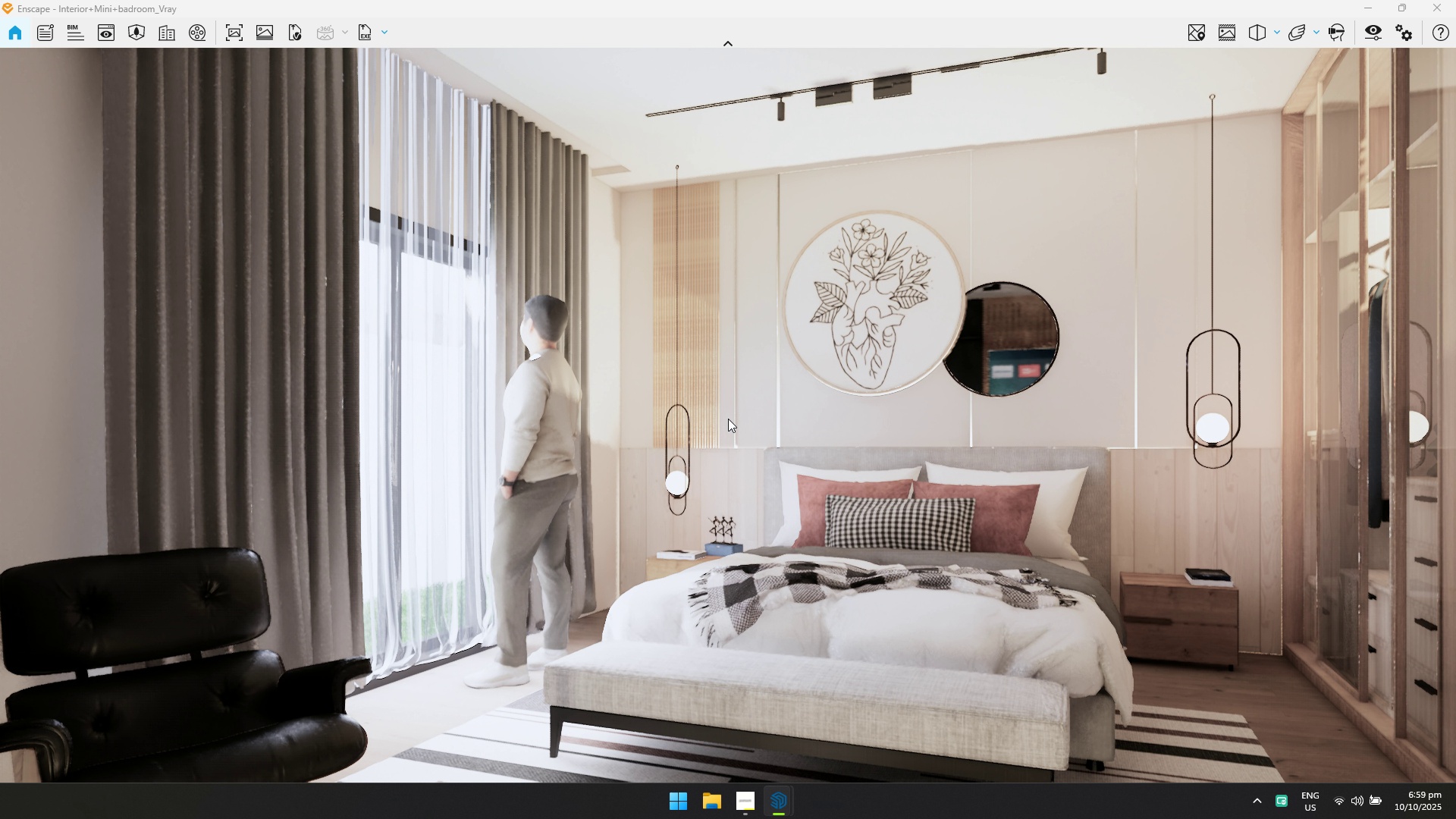 
type(sw)
 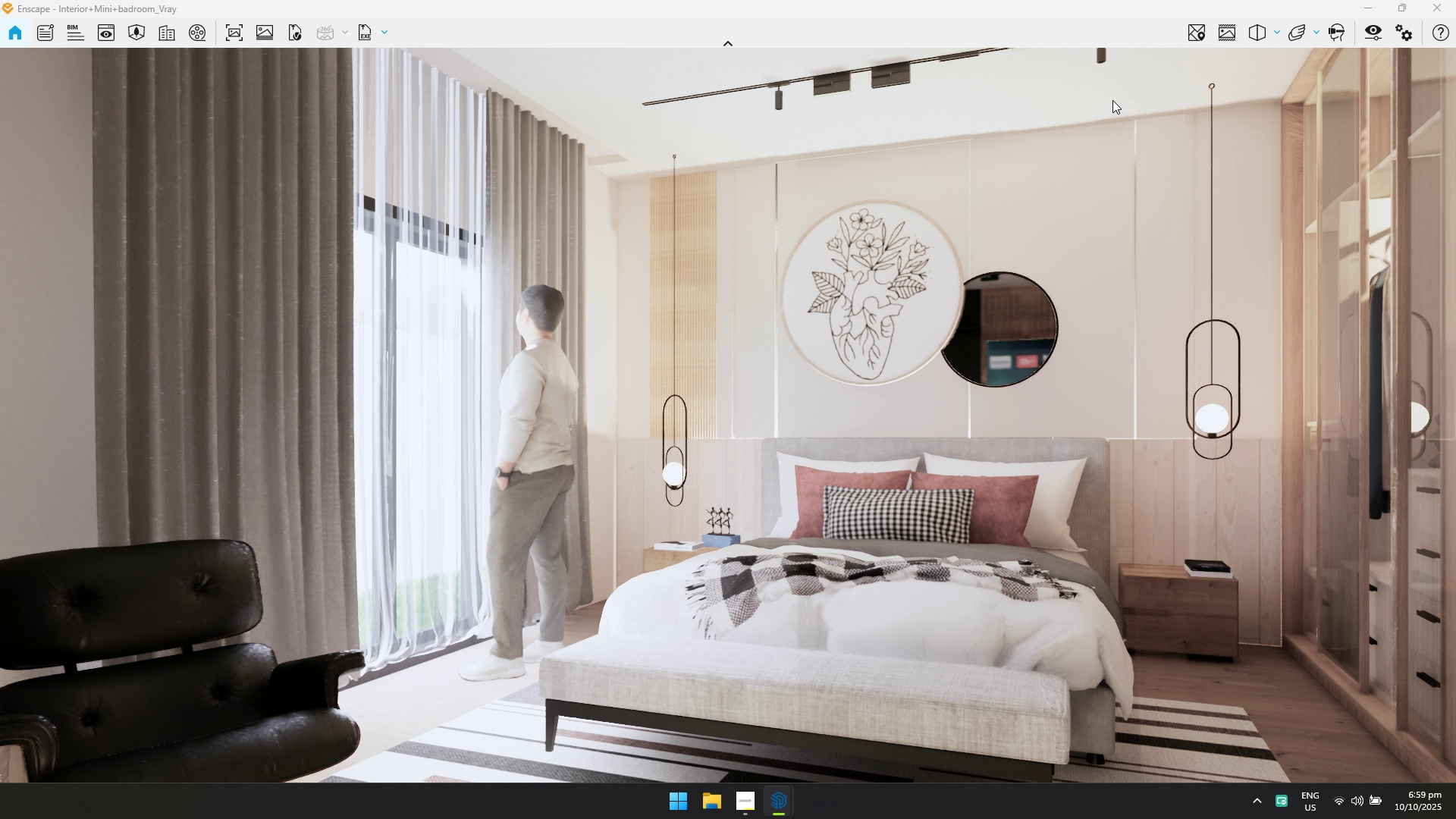 
left_click([1235, 33])
 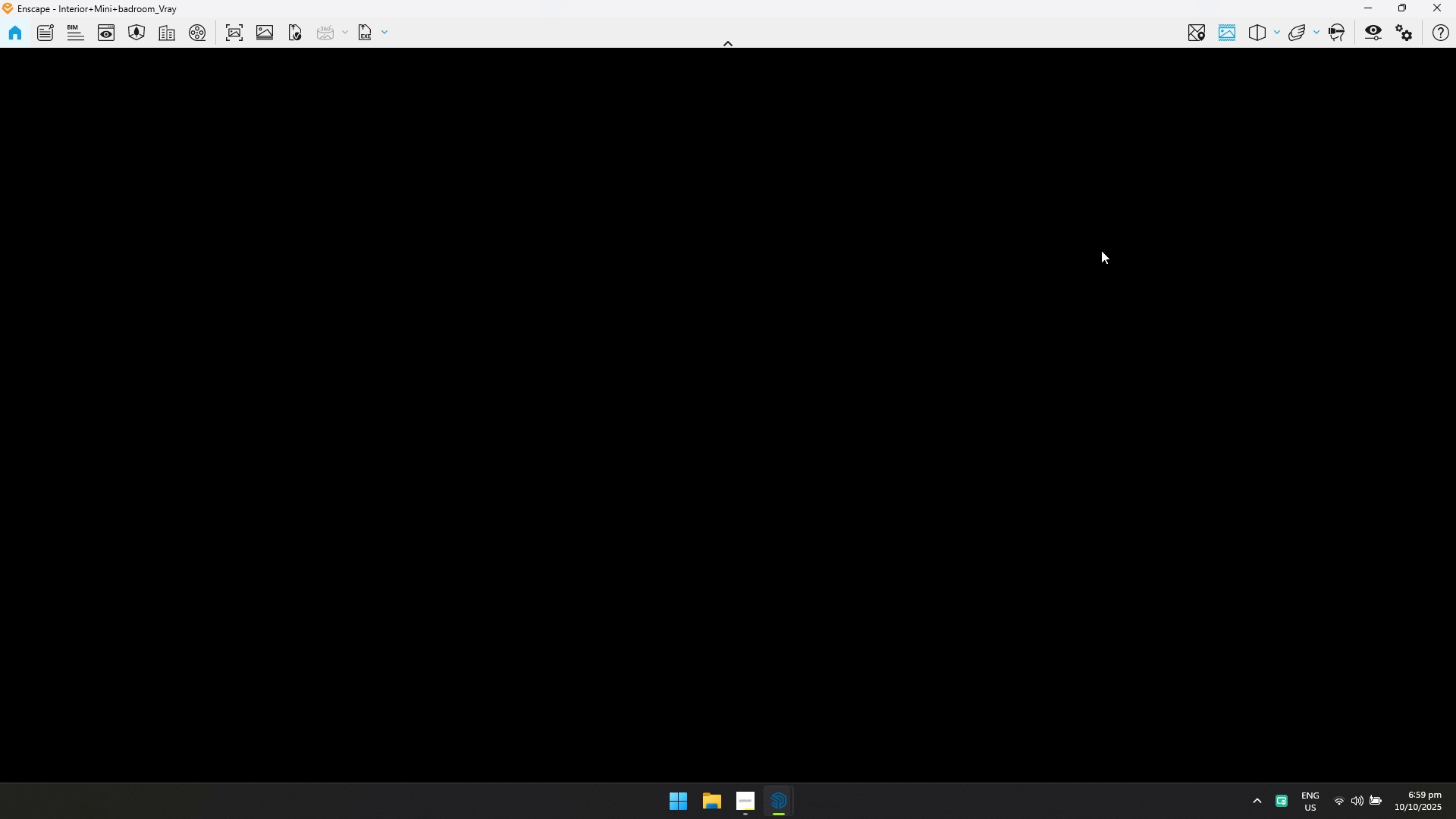 
key(Alt+Tab)
 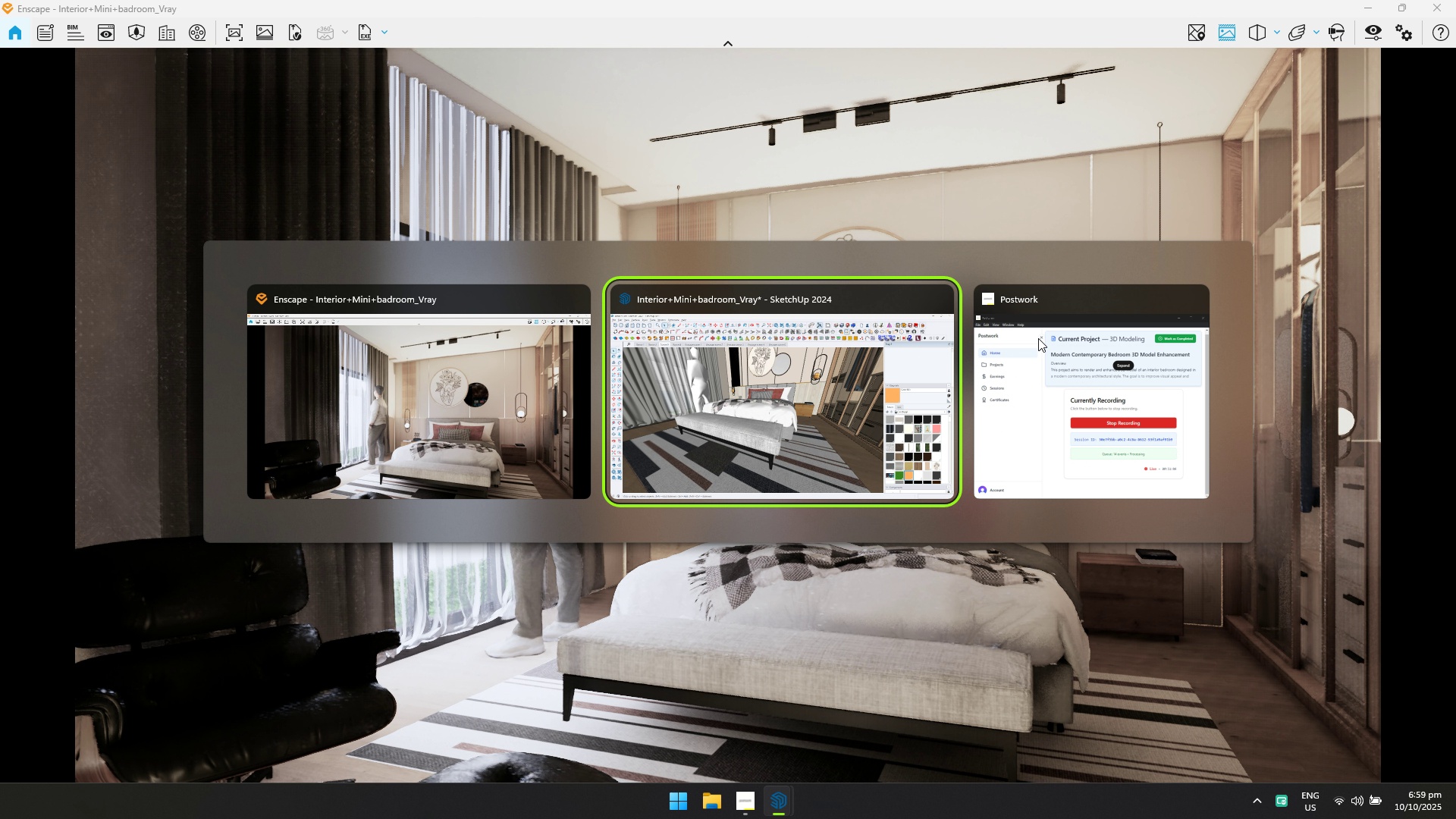 
key(Alt+Tab)